 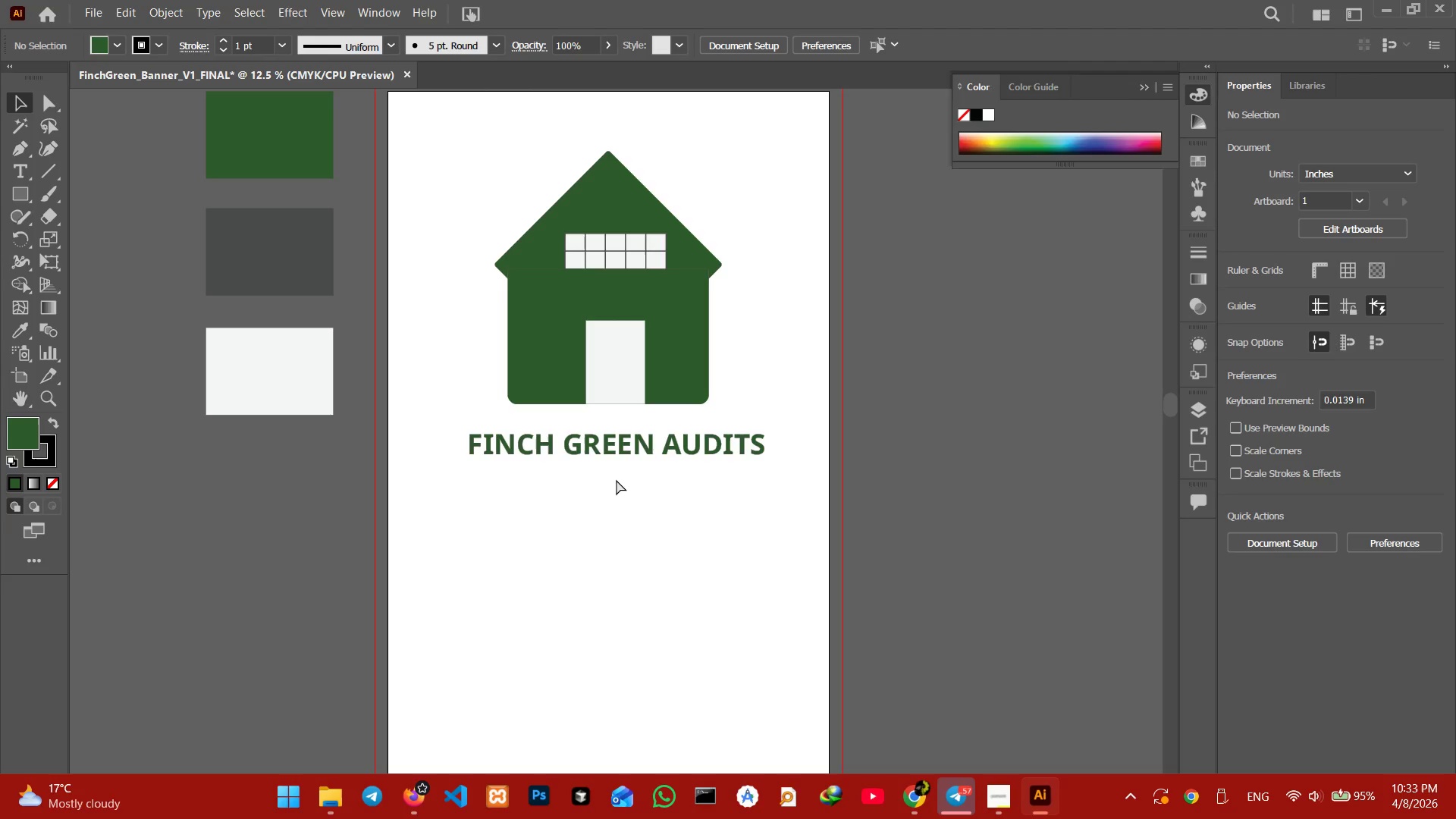 
key(Control+V)
 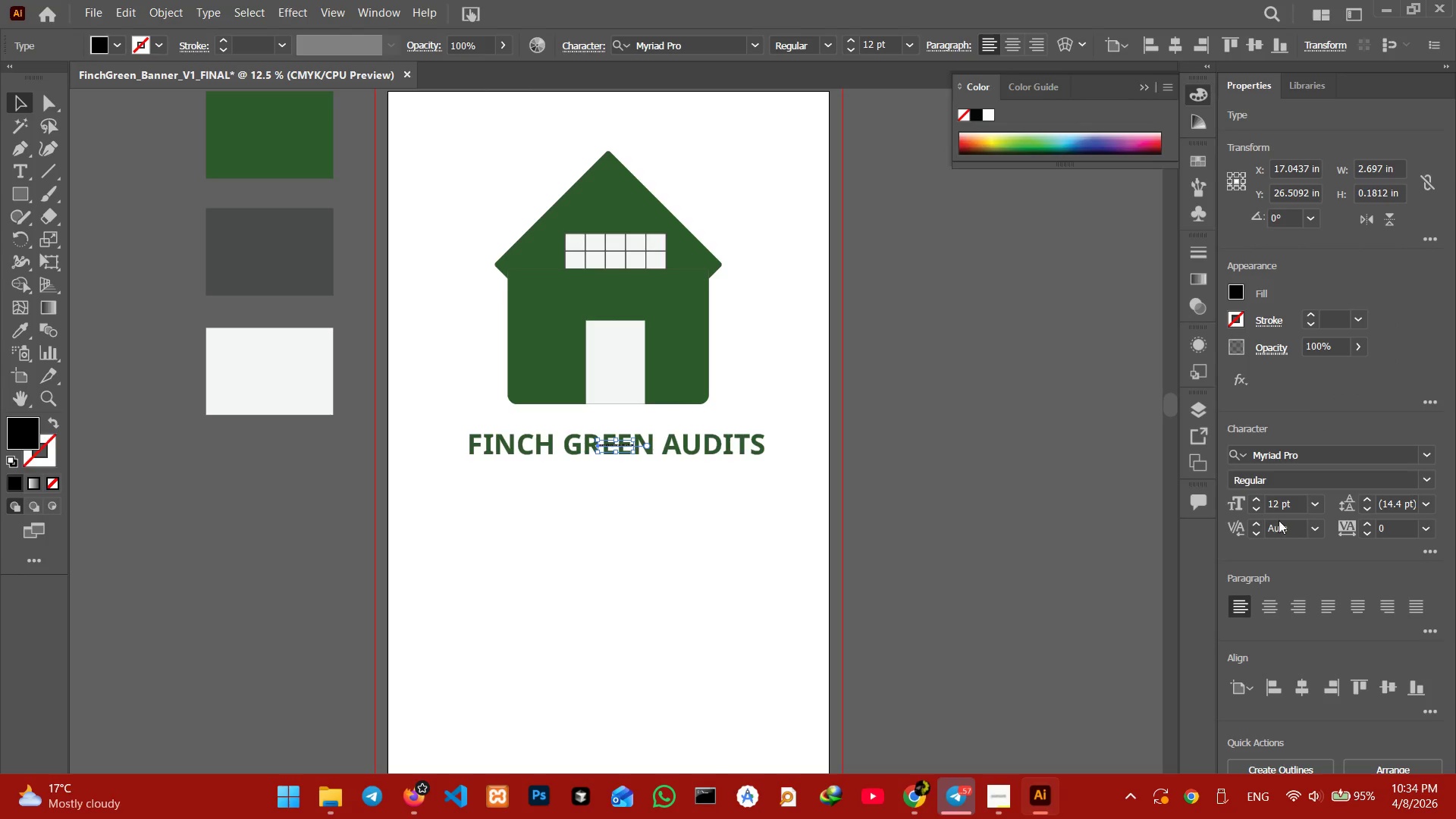 
double_click([1279, 507])
 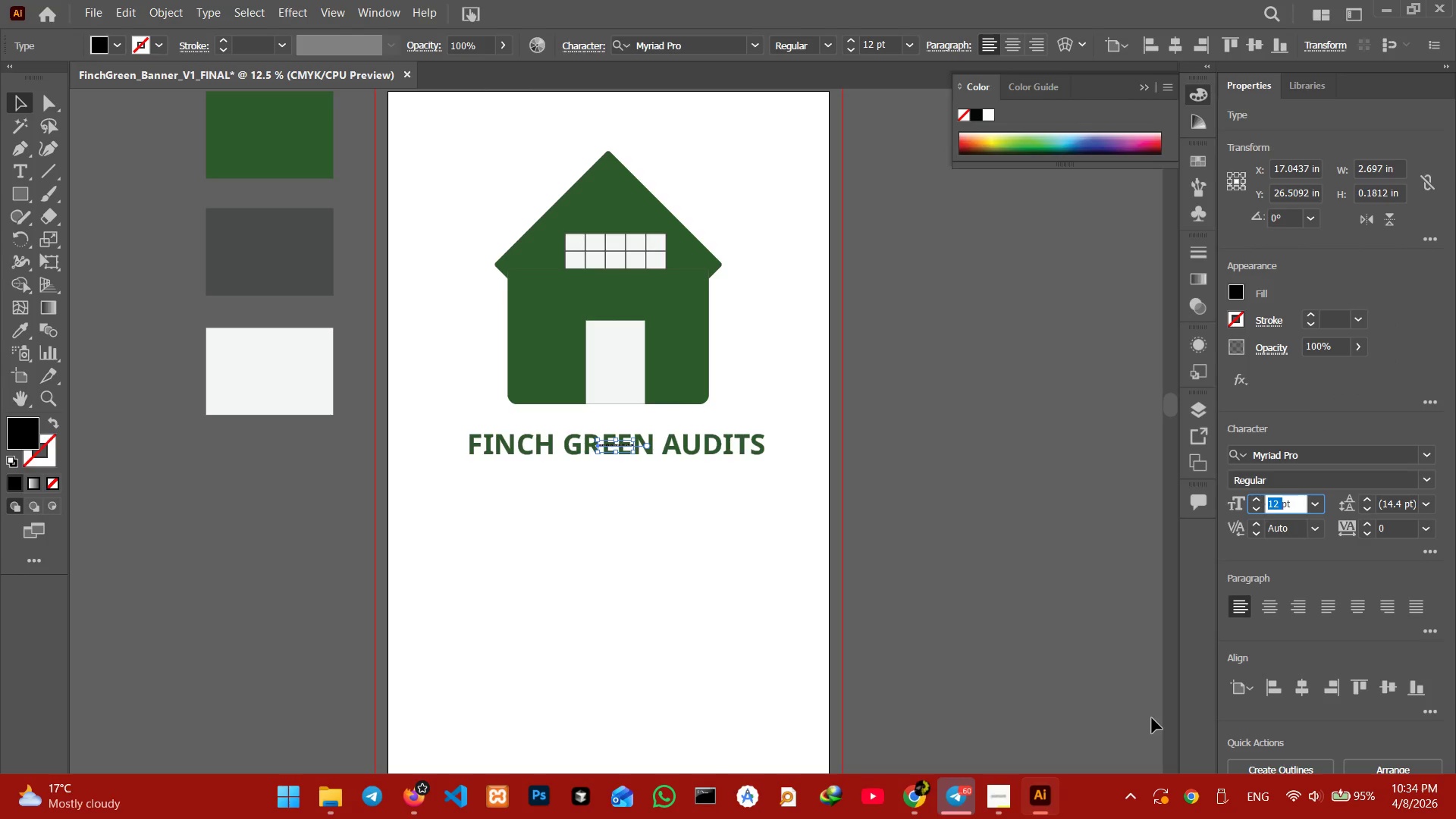 
key(Numpad1)
 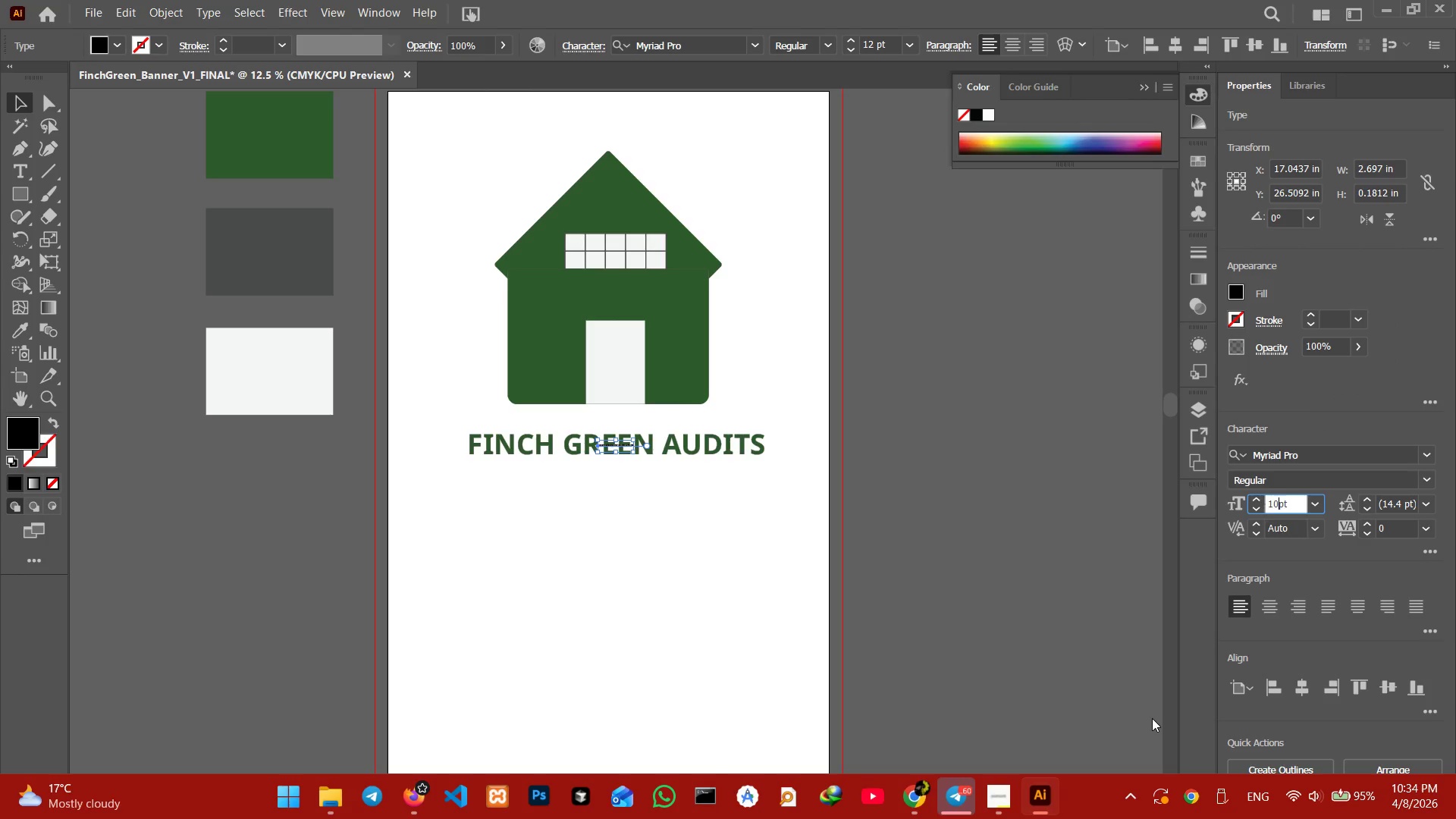 
key(Numpad0)
 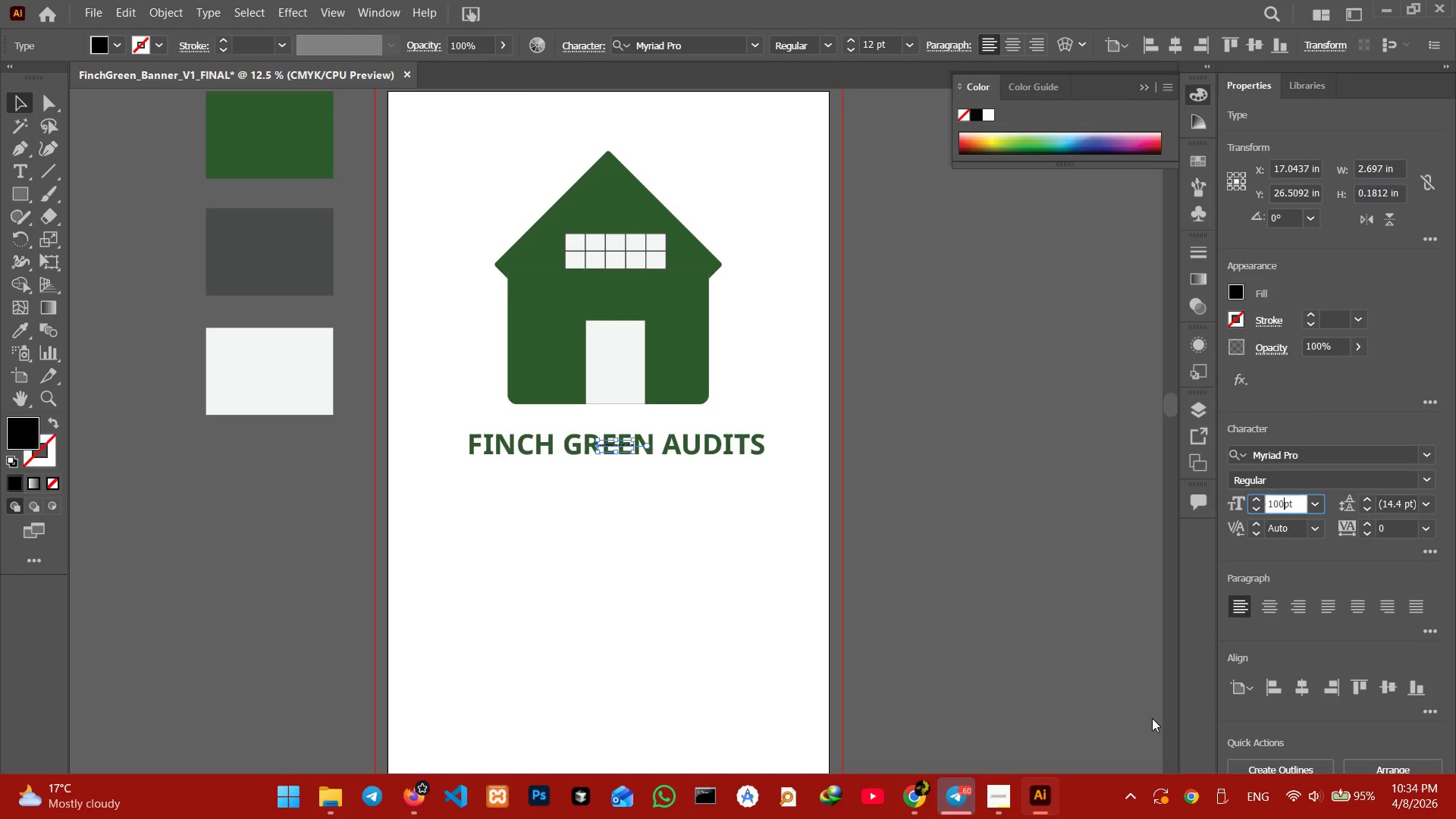 
key(Numpad0)
 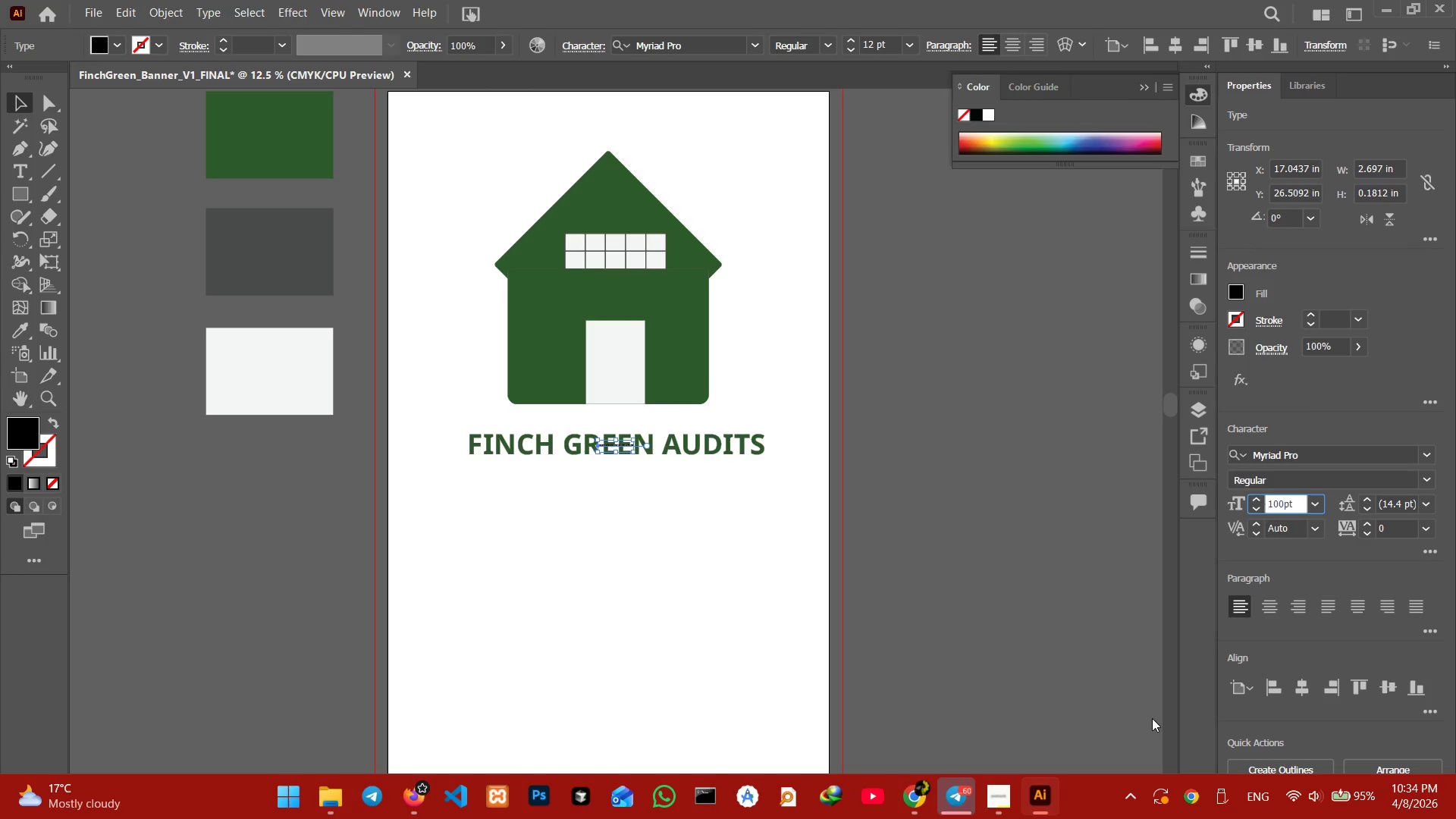 
key(Enter)
 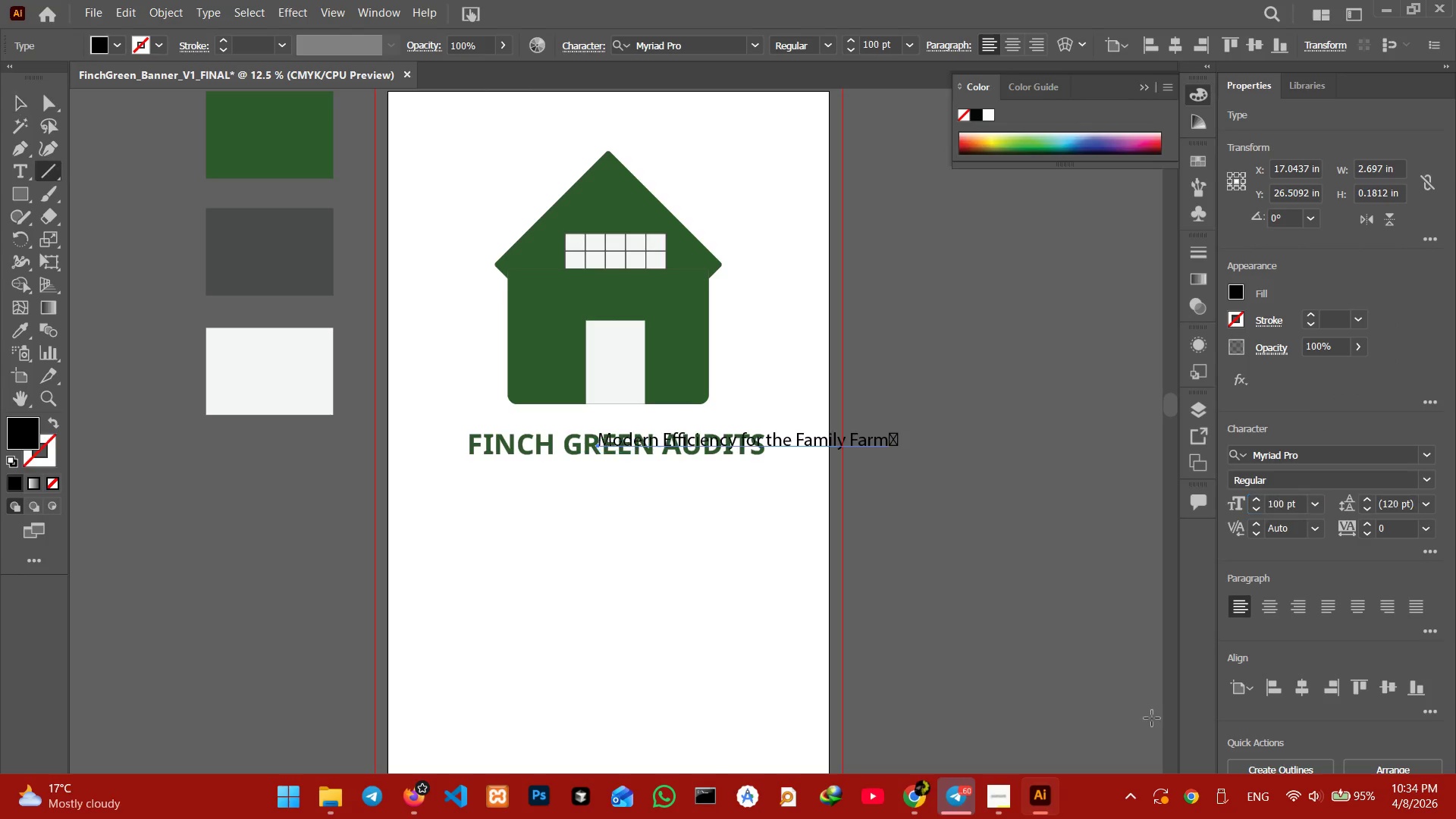 
key(Backslash)
 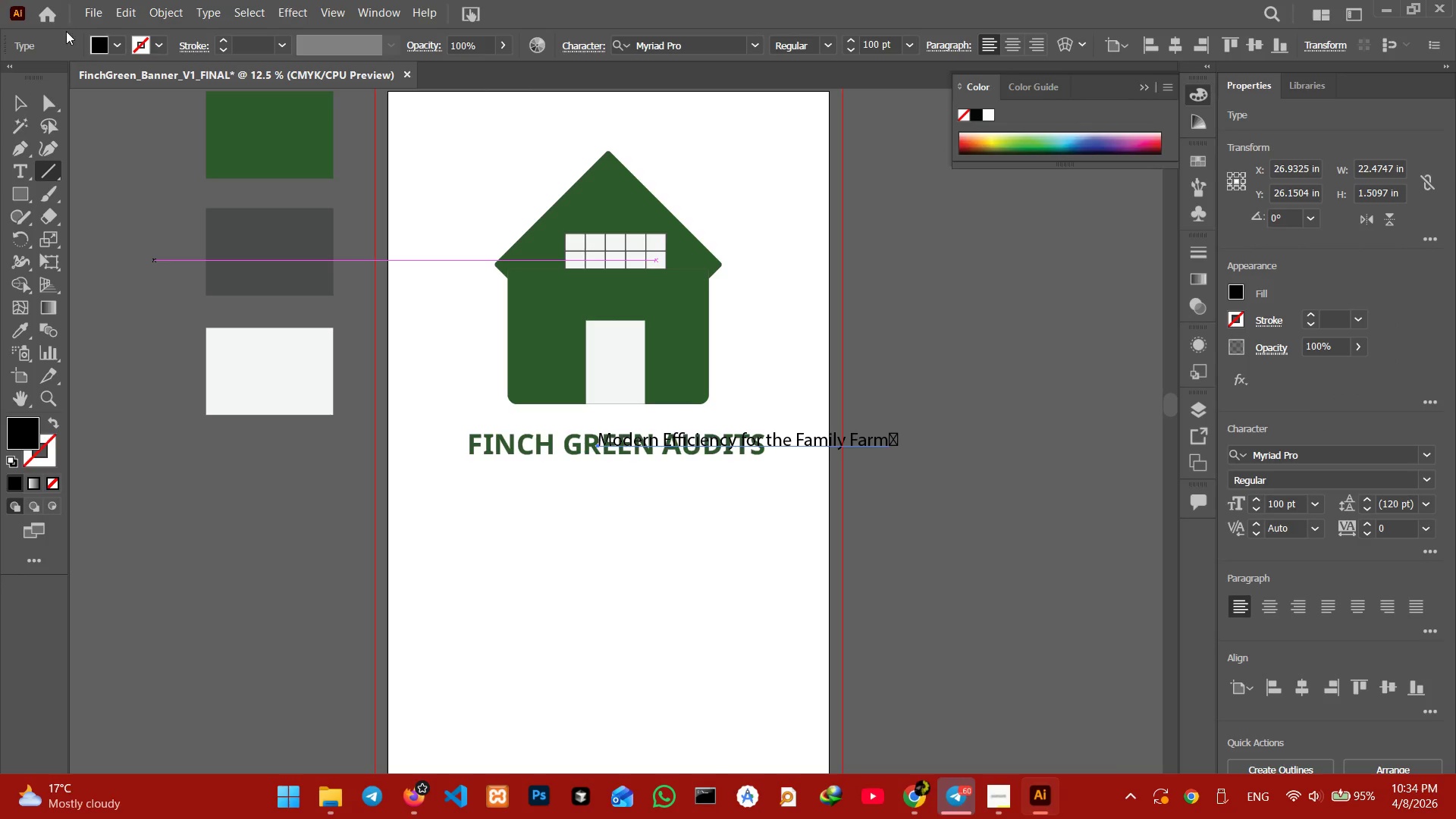 
left_click([20, 105])